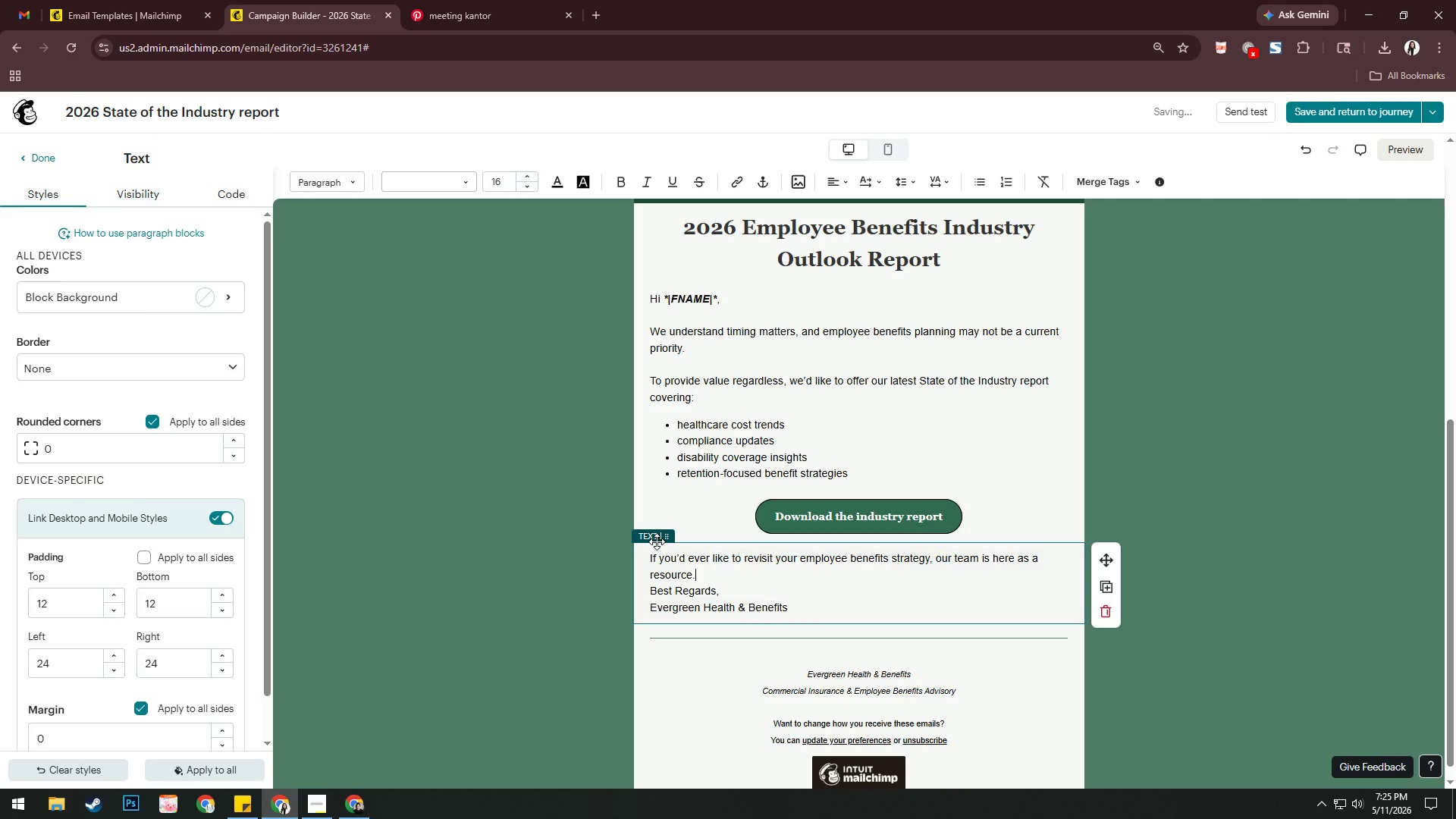 
key(Enter)
 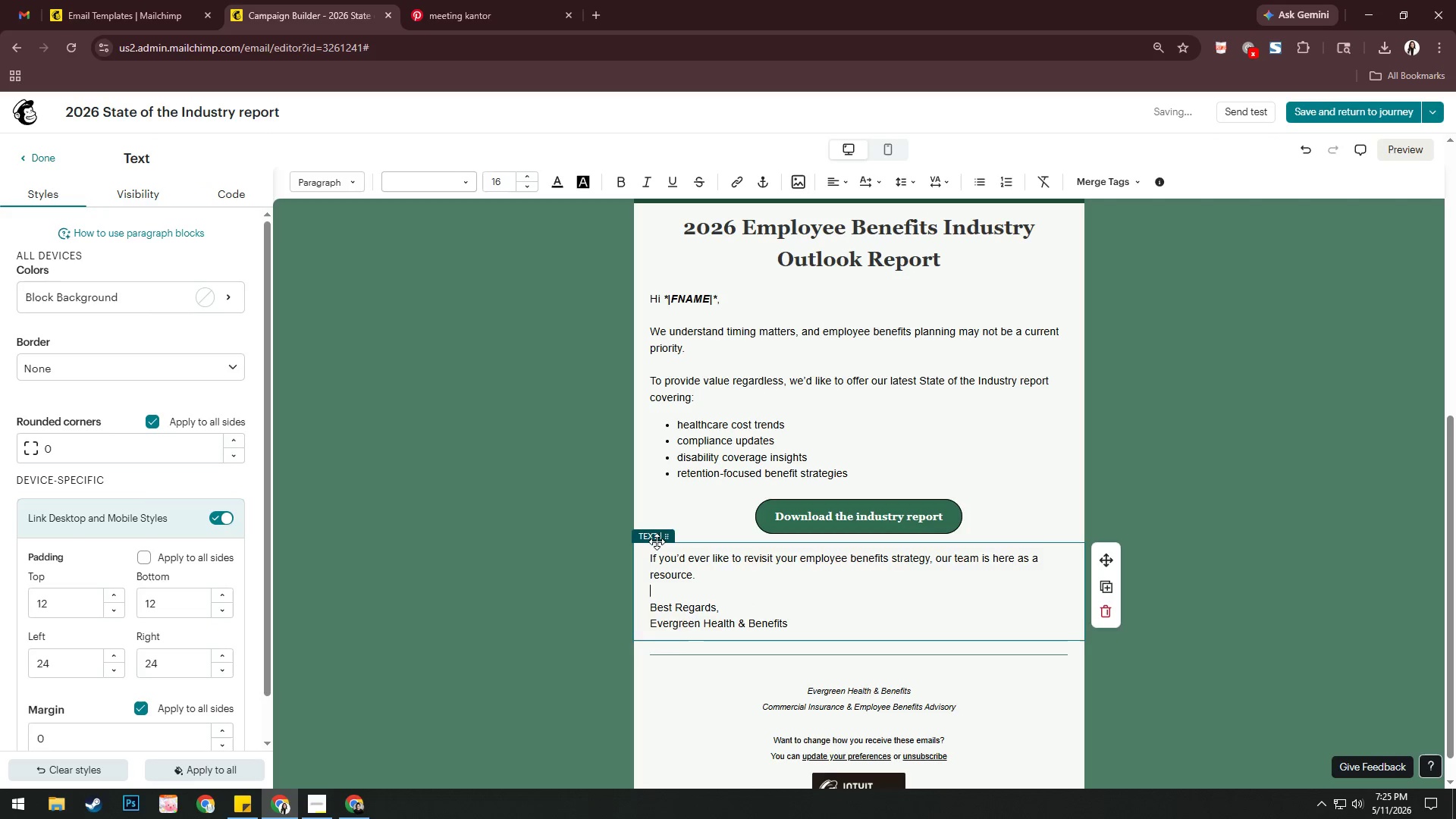 
key(Enter)
 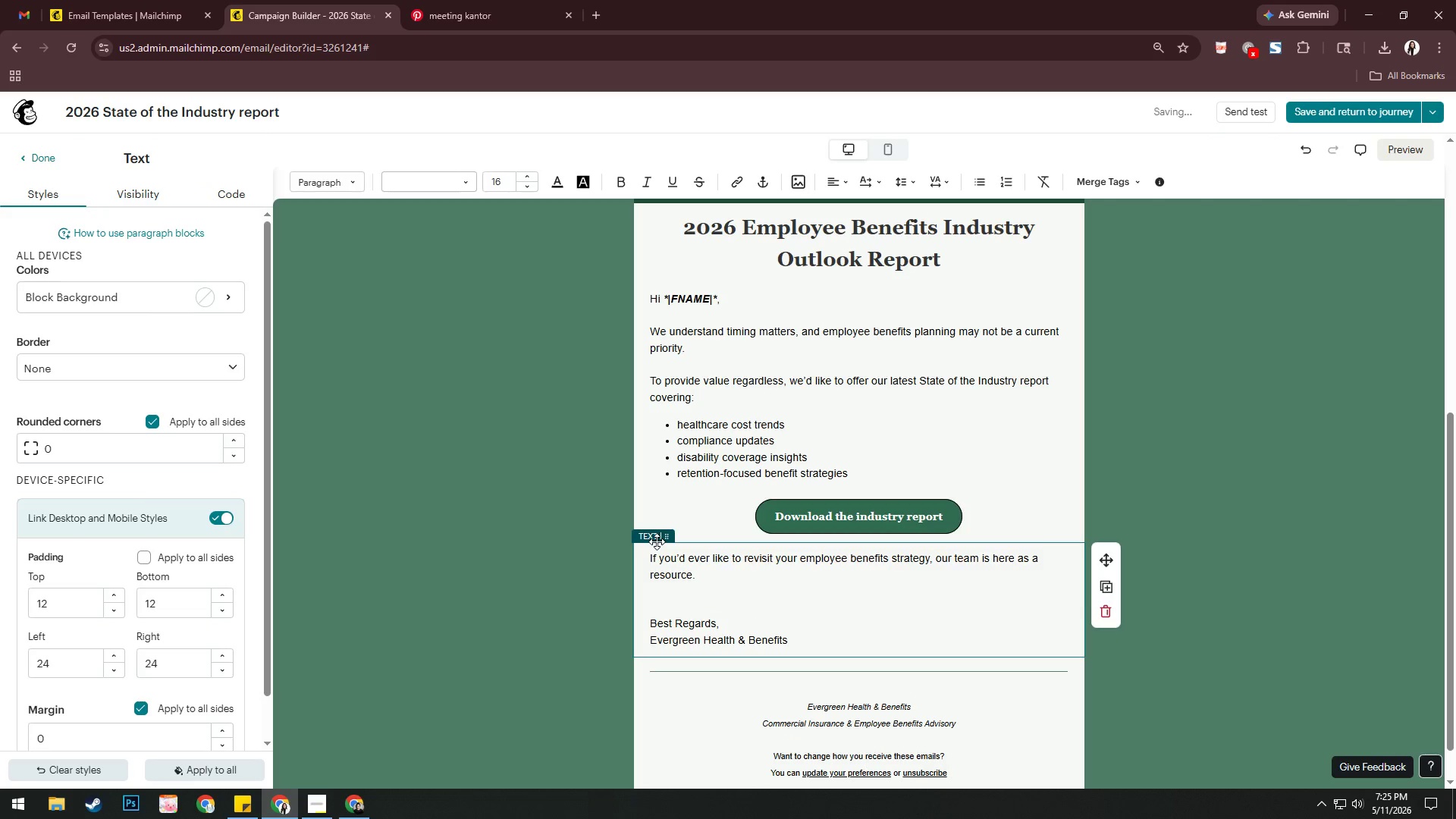 
key(Backspace)
 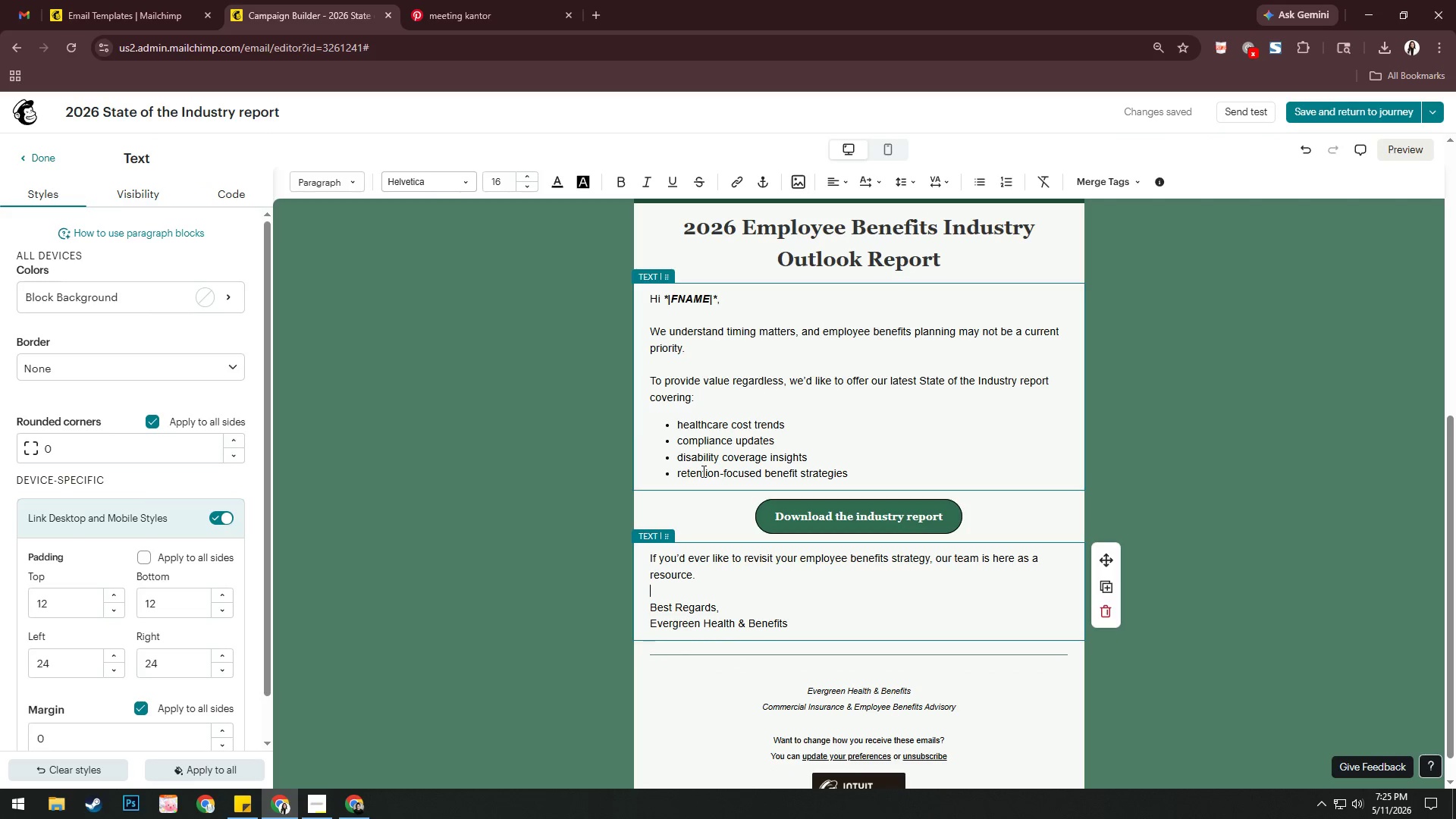 
wait(5.78)
 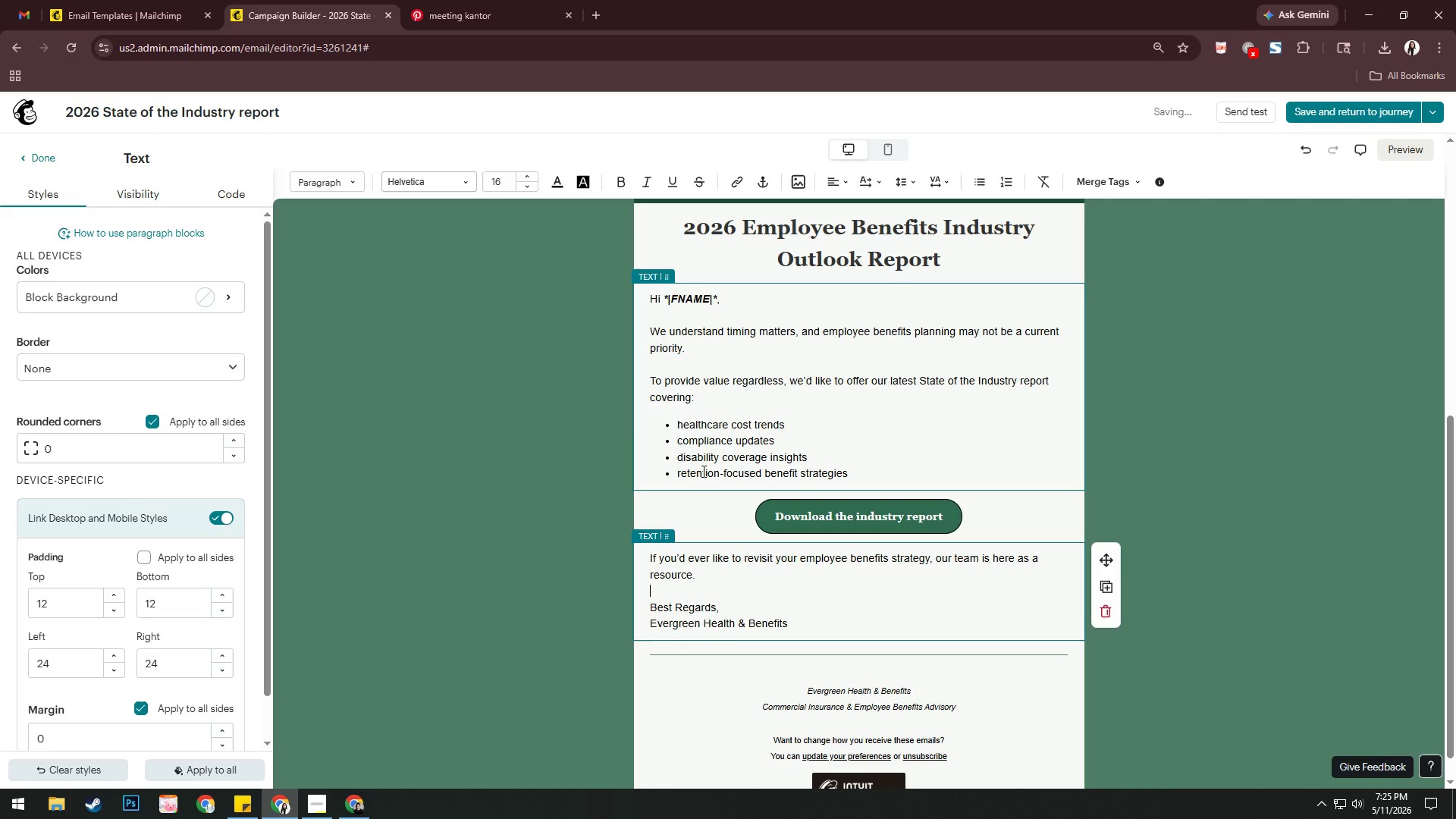 
key(Alt+AltLeft)
 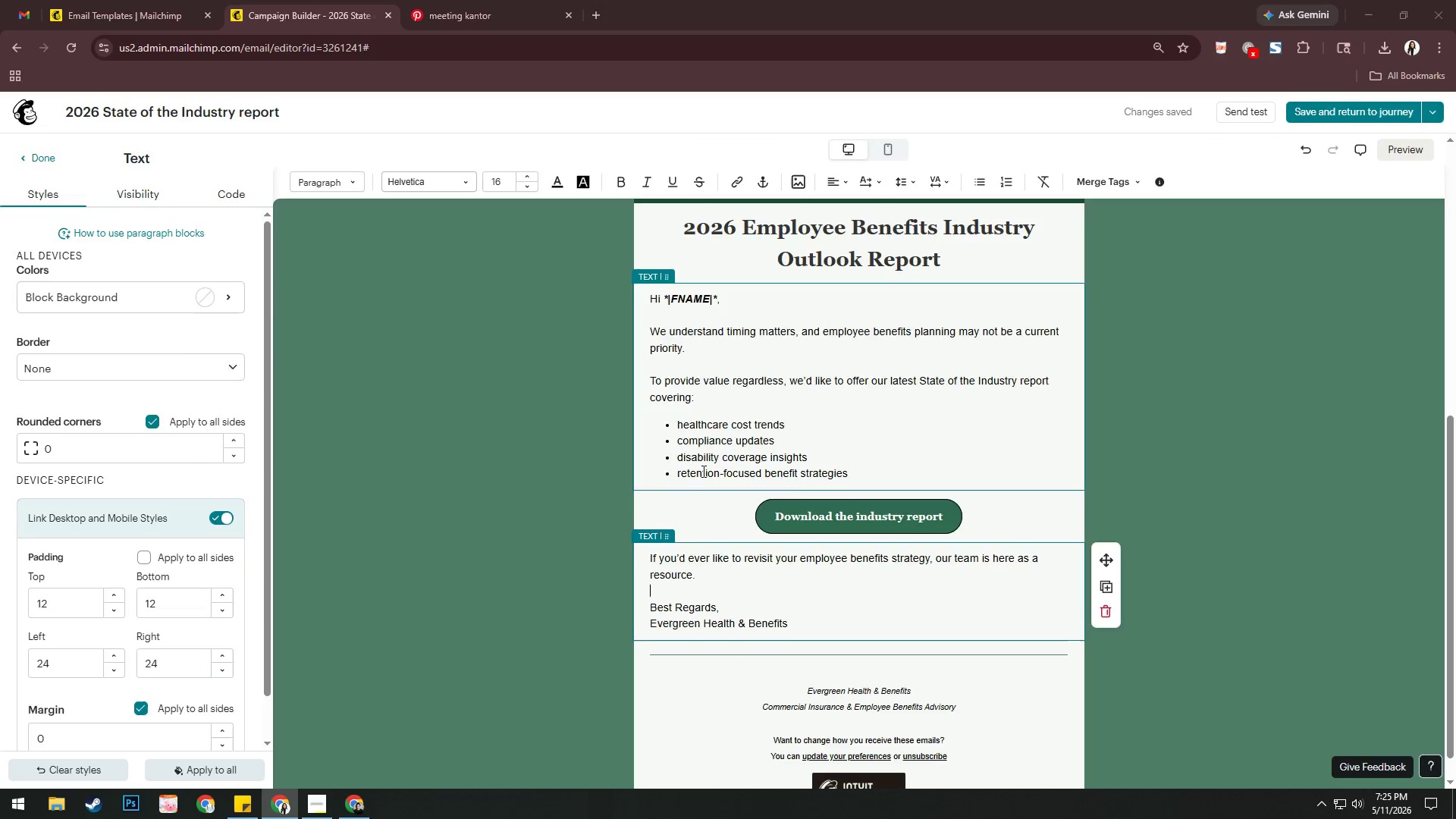 
key(Alt+Tab)